 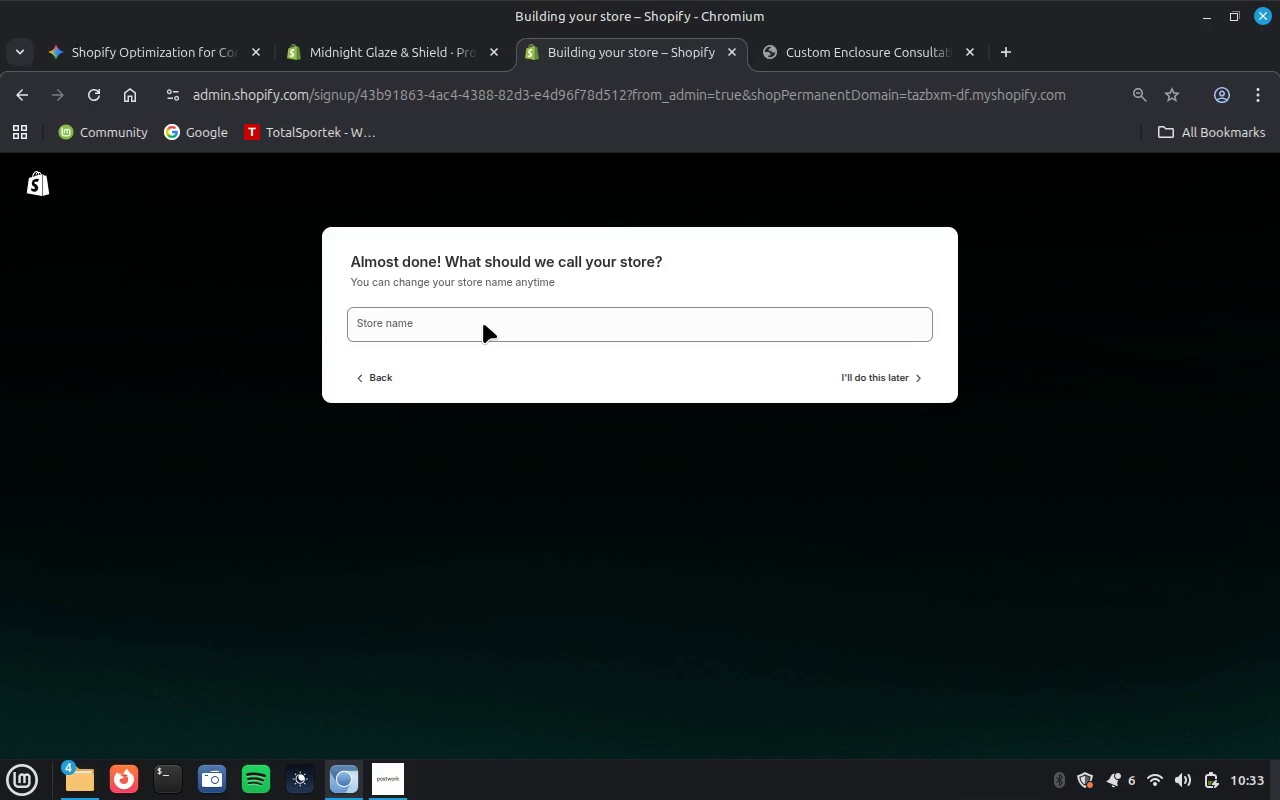 
left_click([483, 323])
 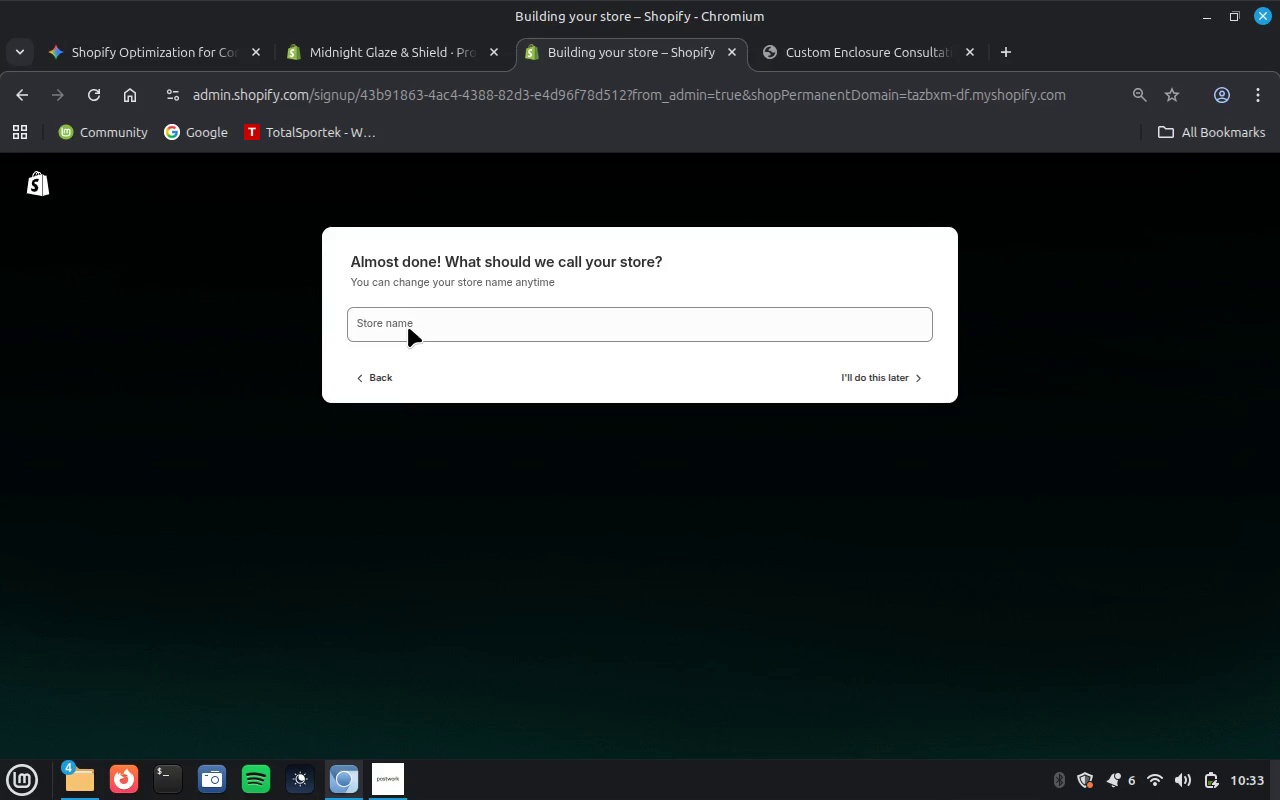 
wait(7.35)
 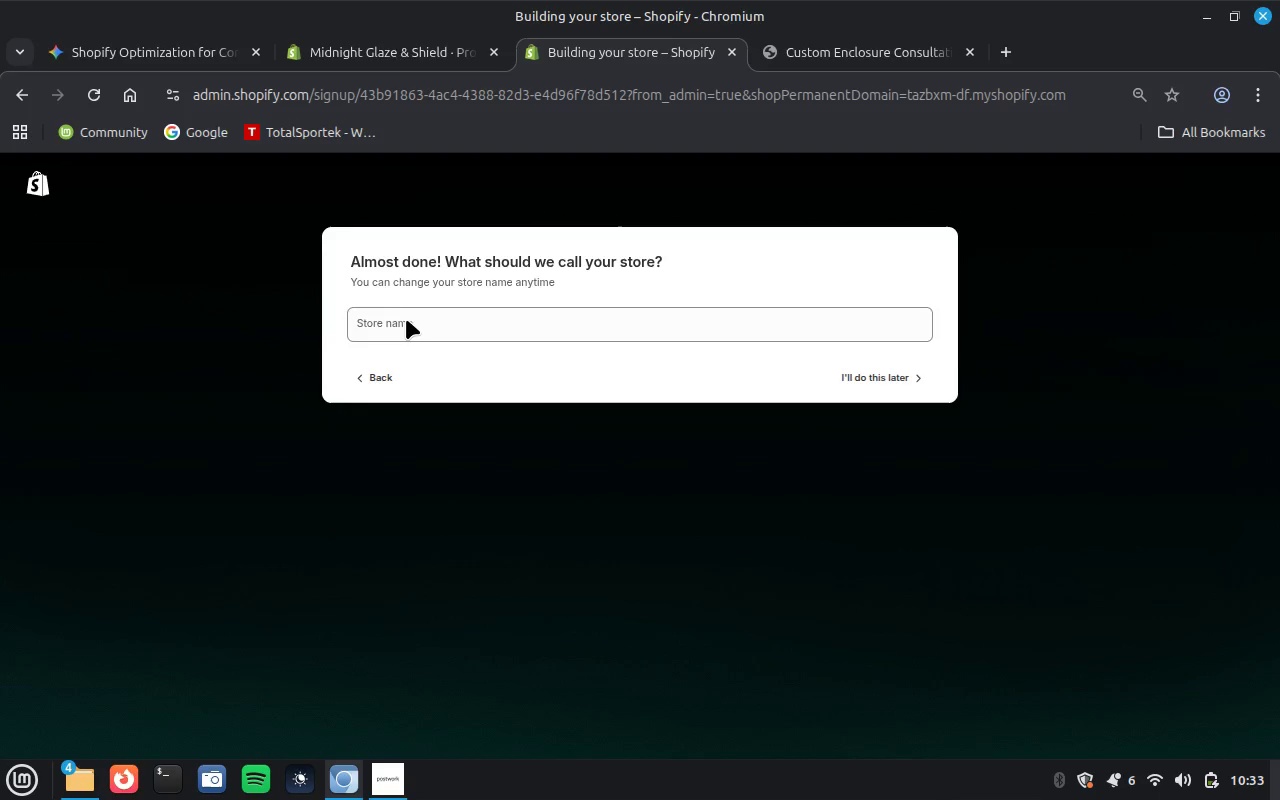 
left_click([408, 327])
 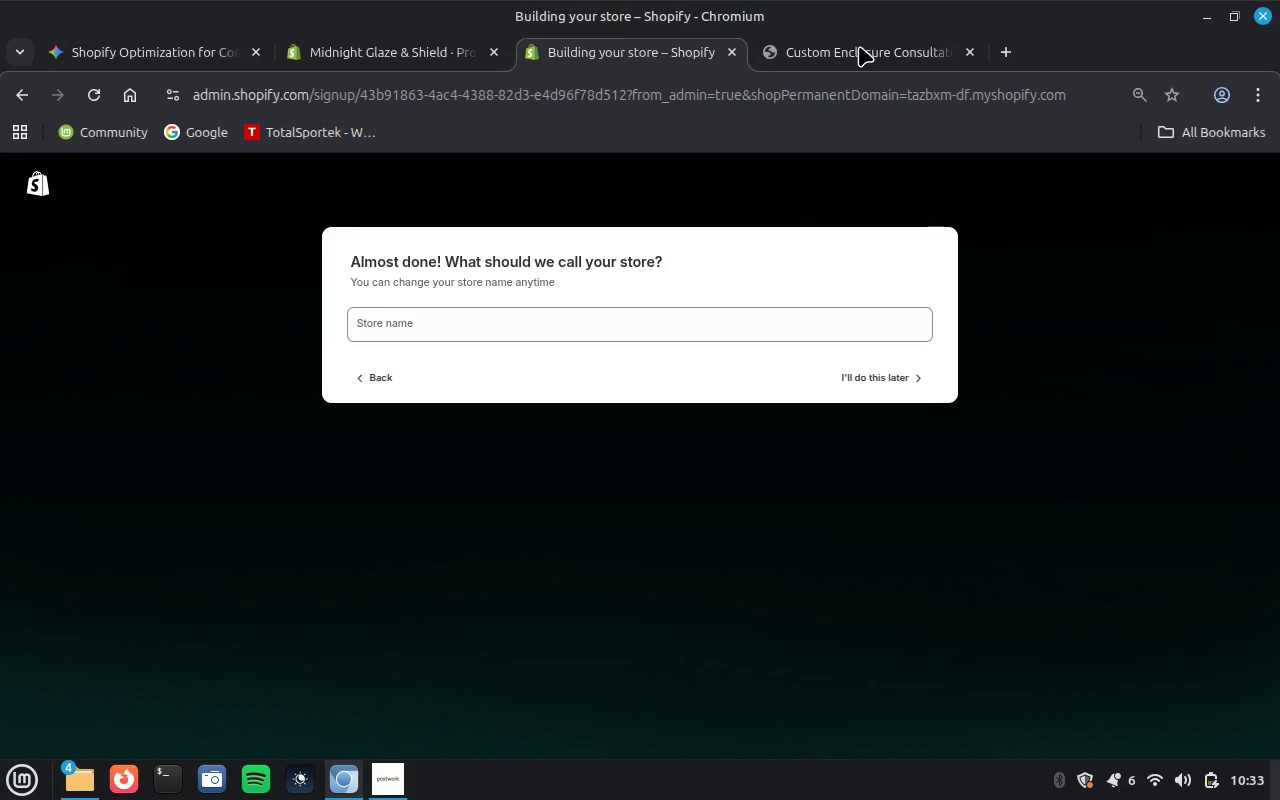 
wait(8.45)
 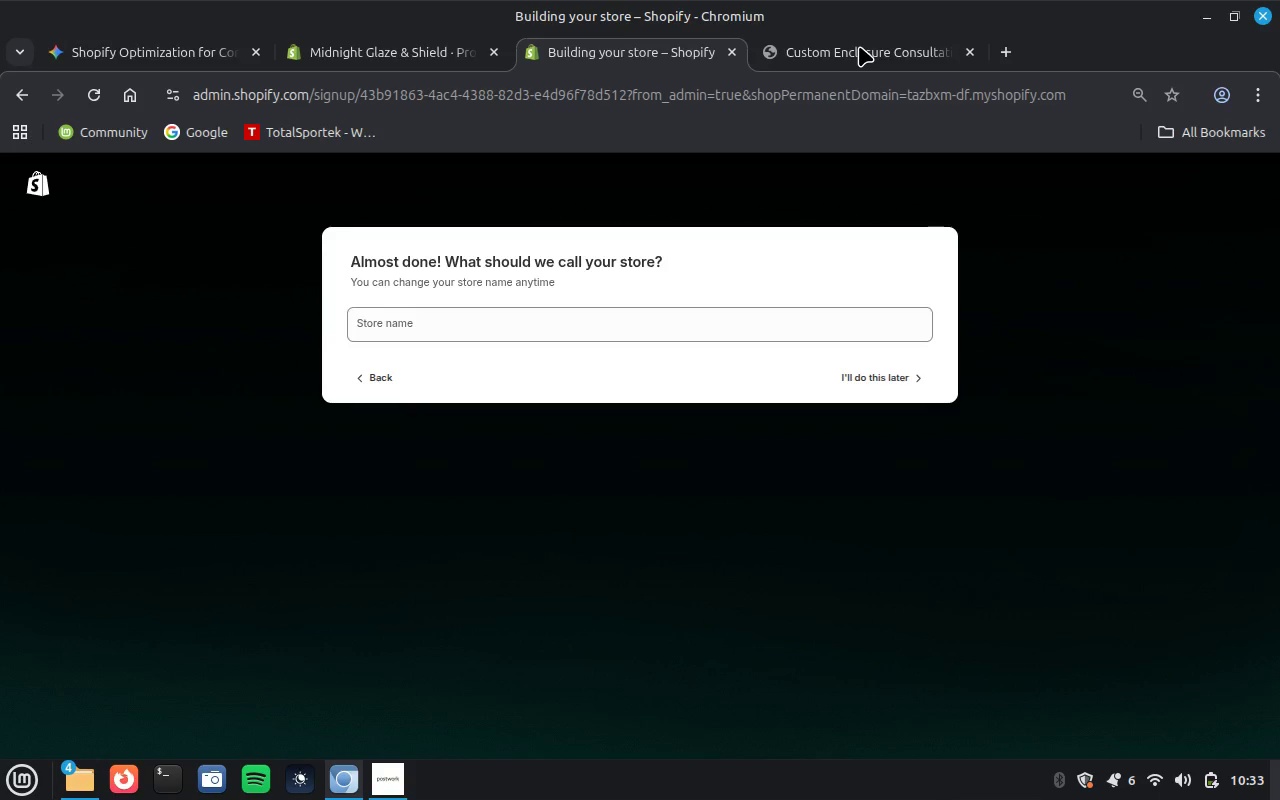 
left_click([345, 777])